 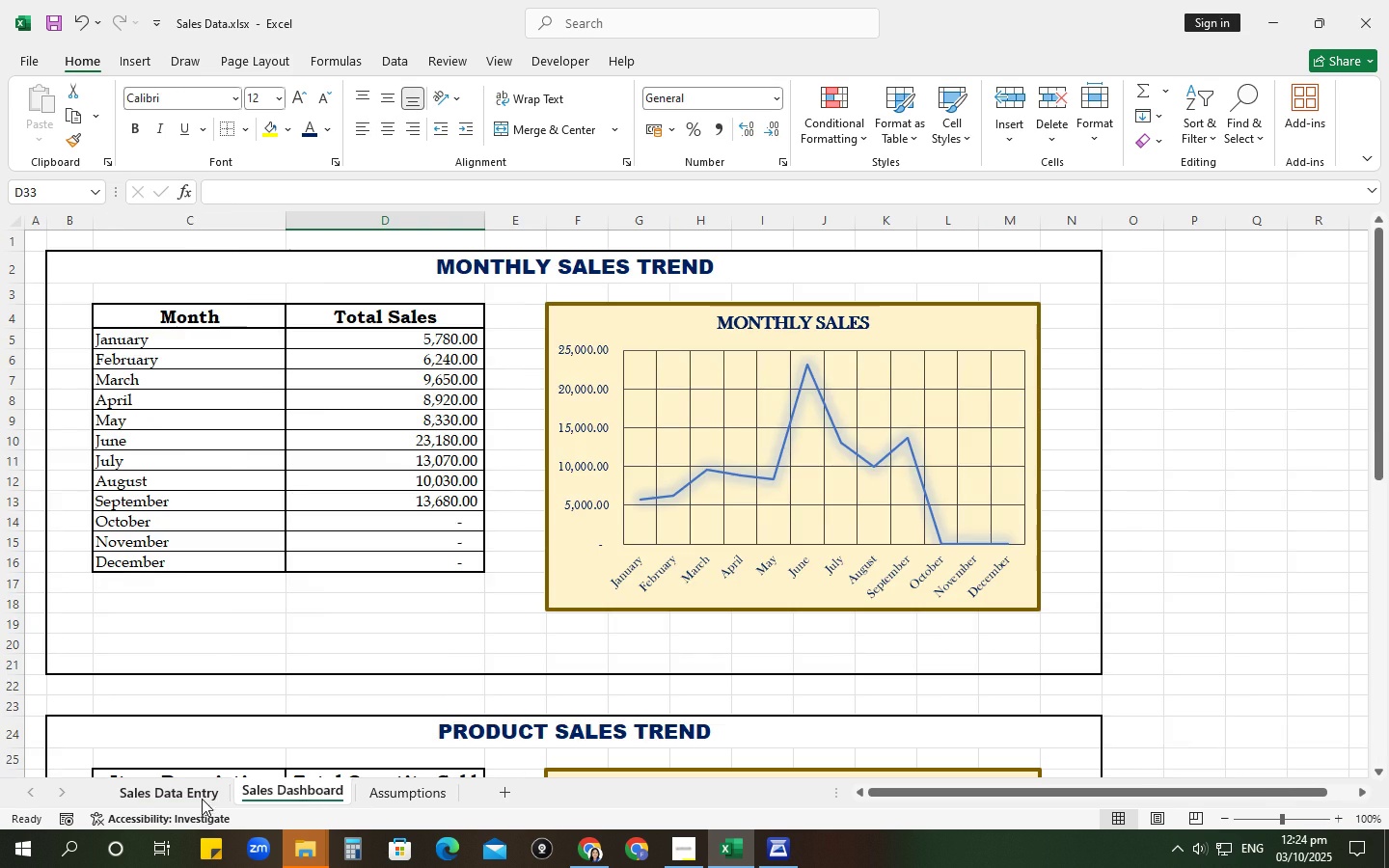 
left_click([196, 795])
 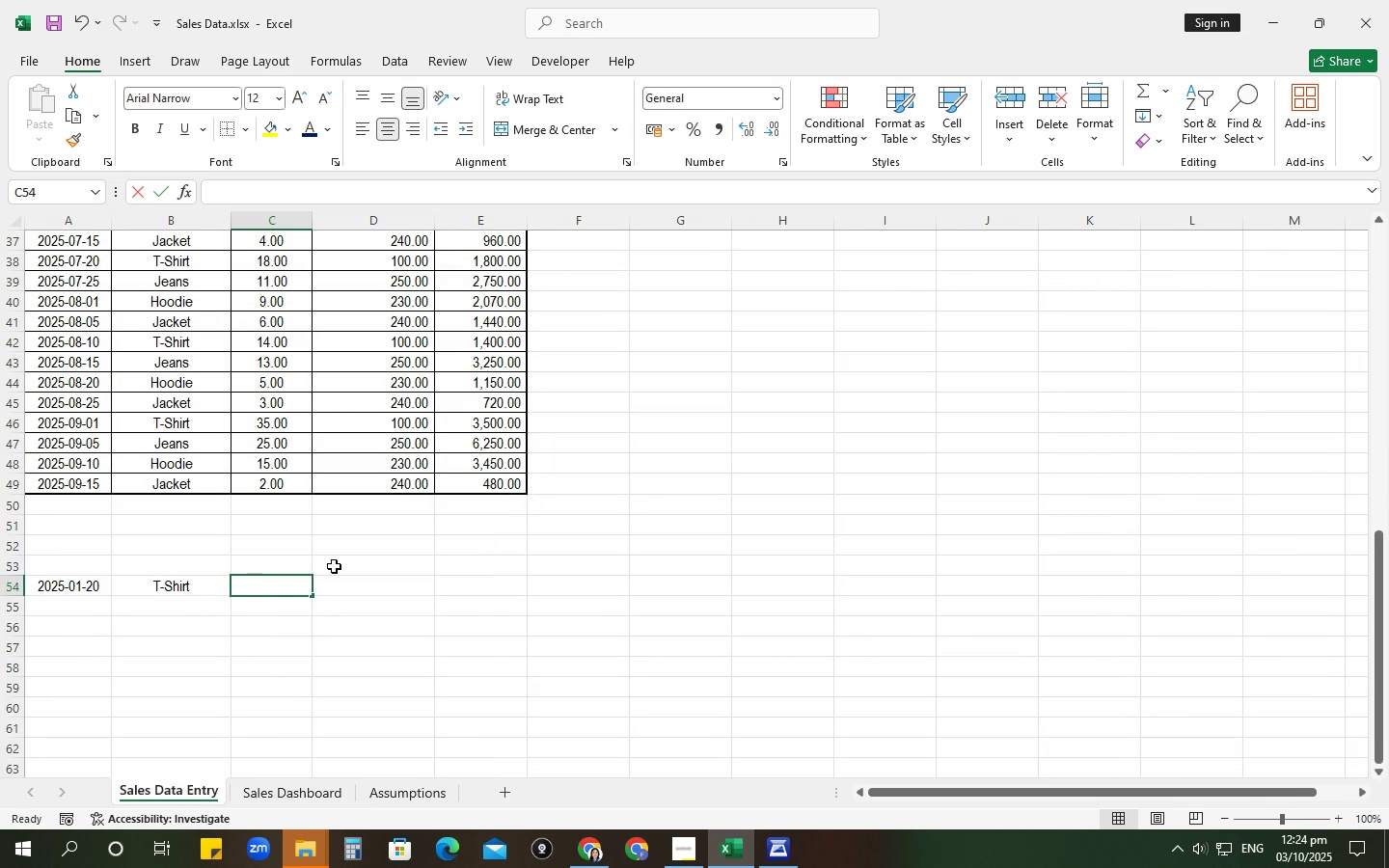 
key(Numpad2)
 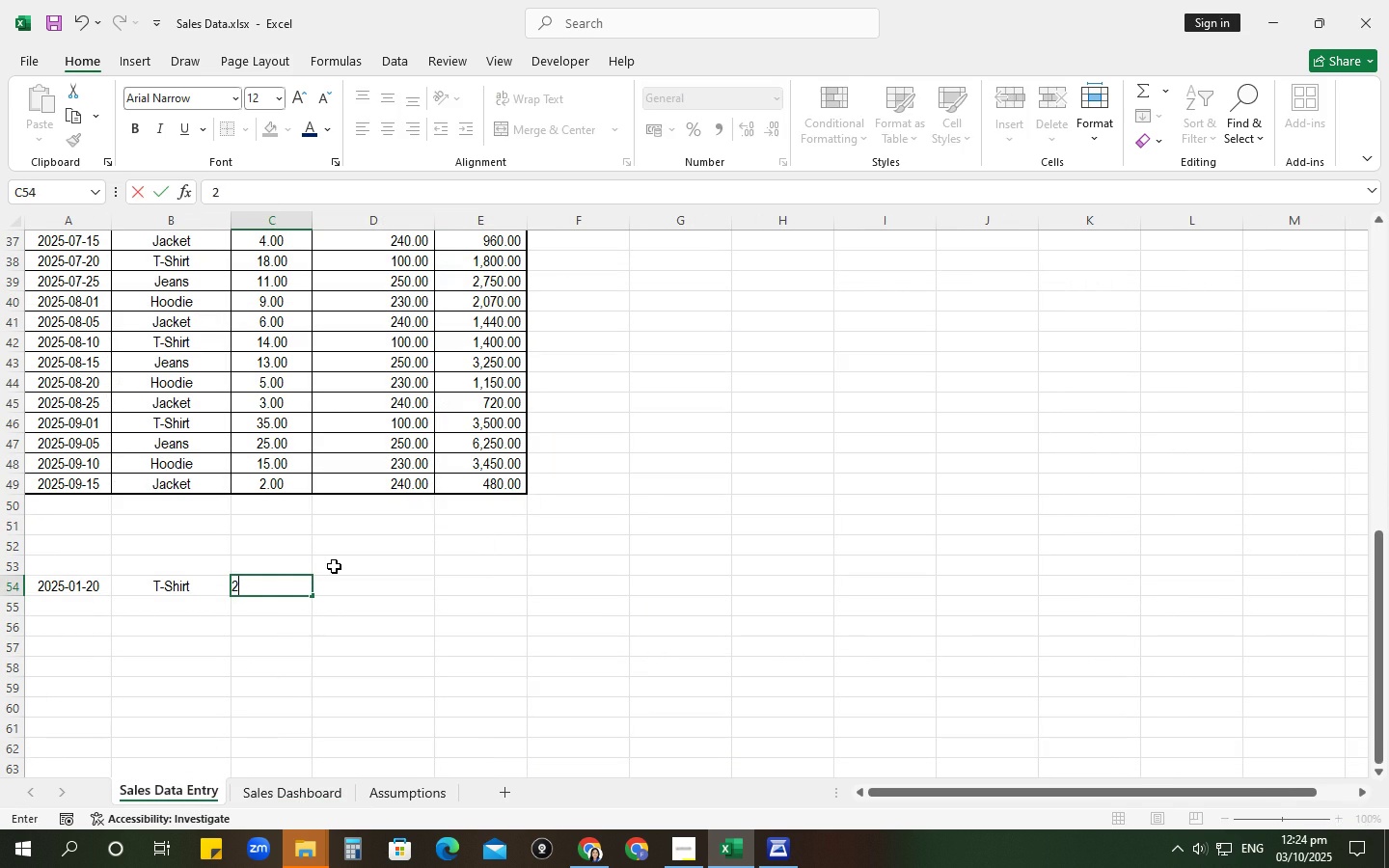 
key(Numpad0)
 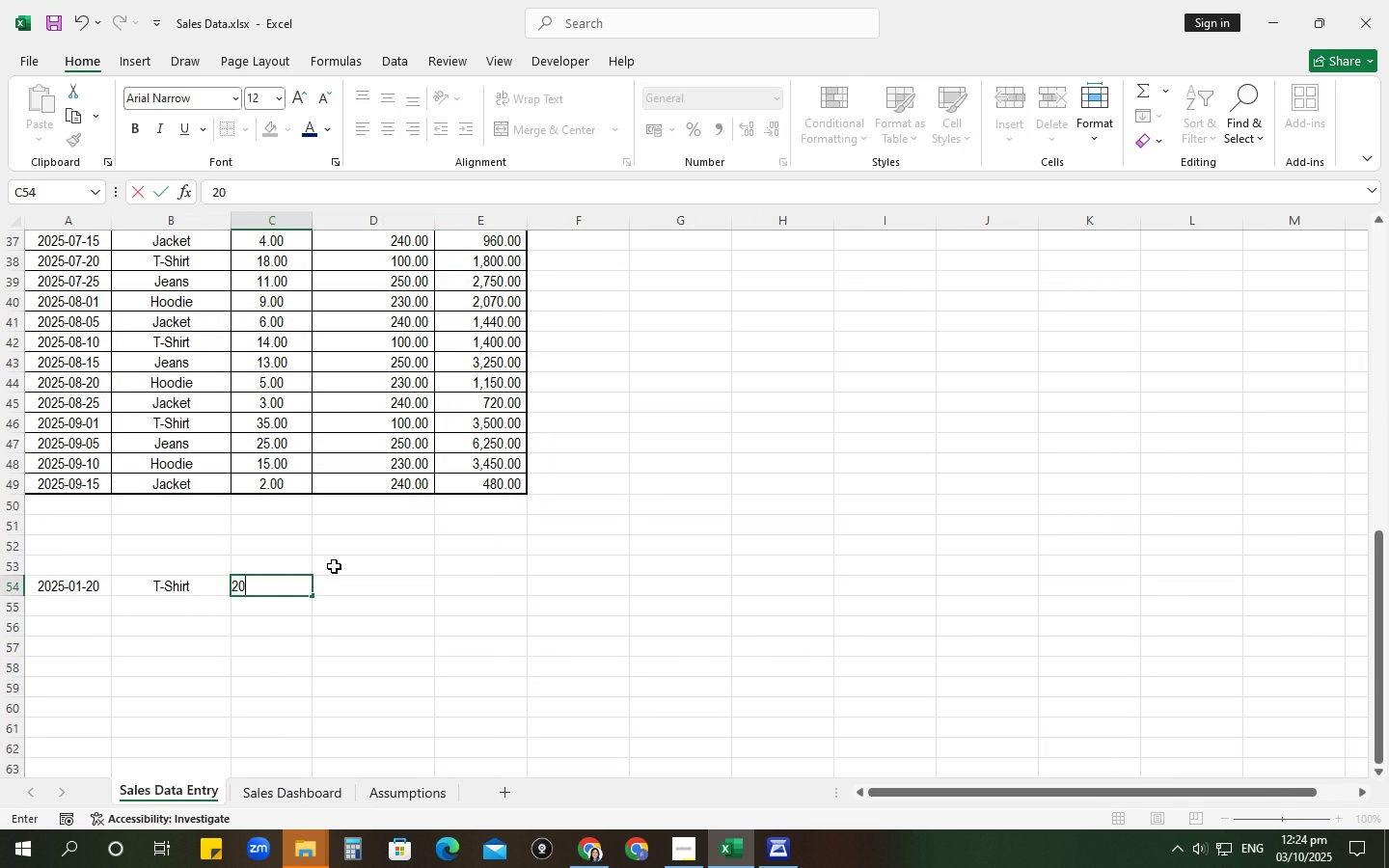 
key(Tab)
 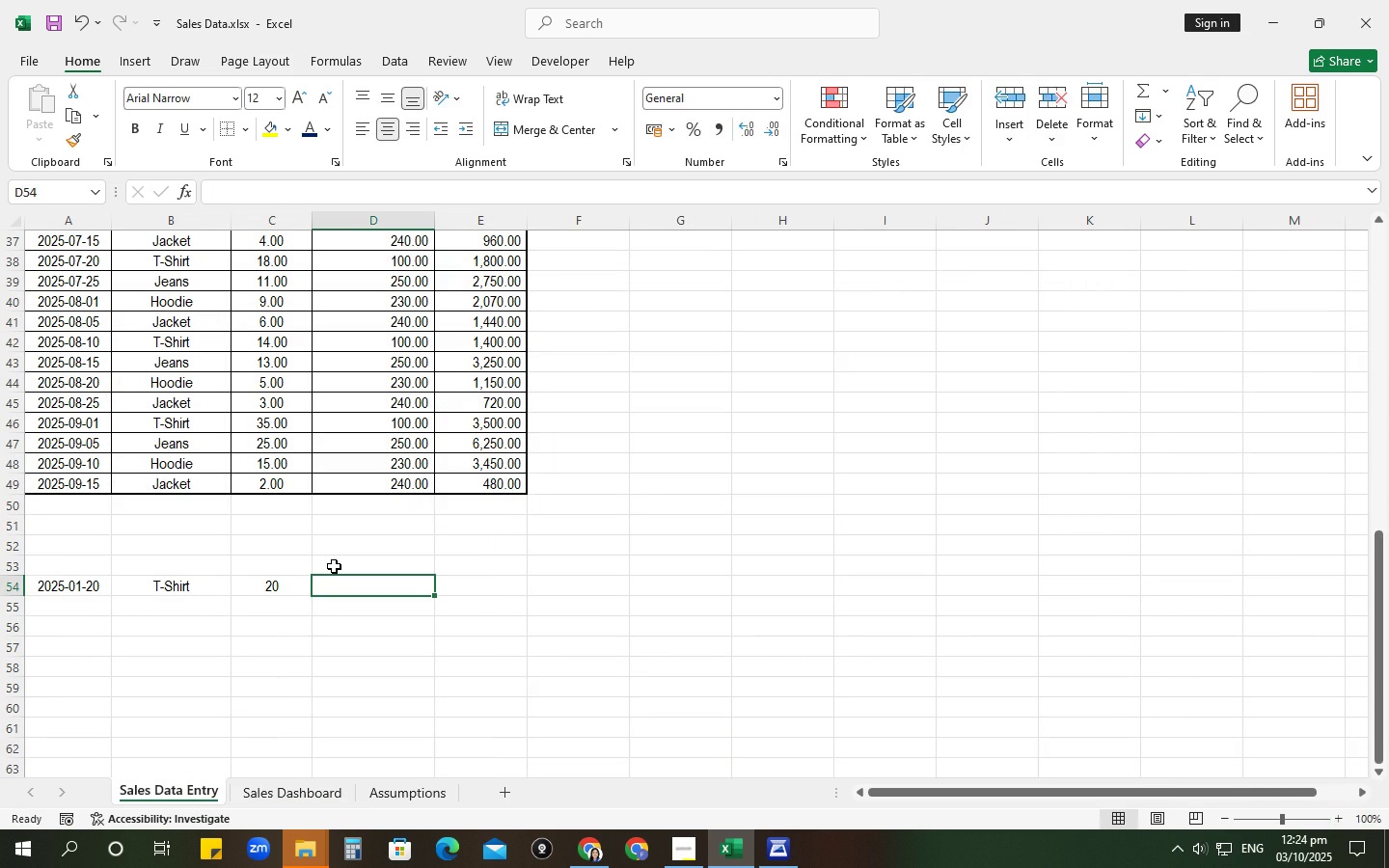 
key(Numpad1)
 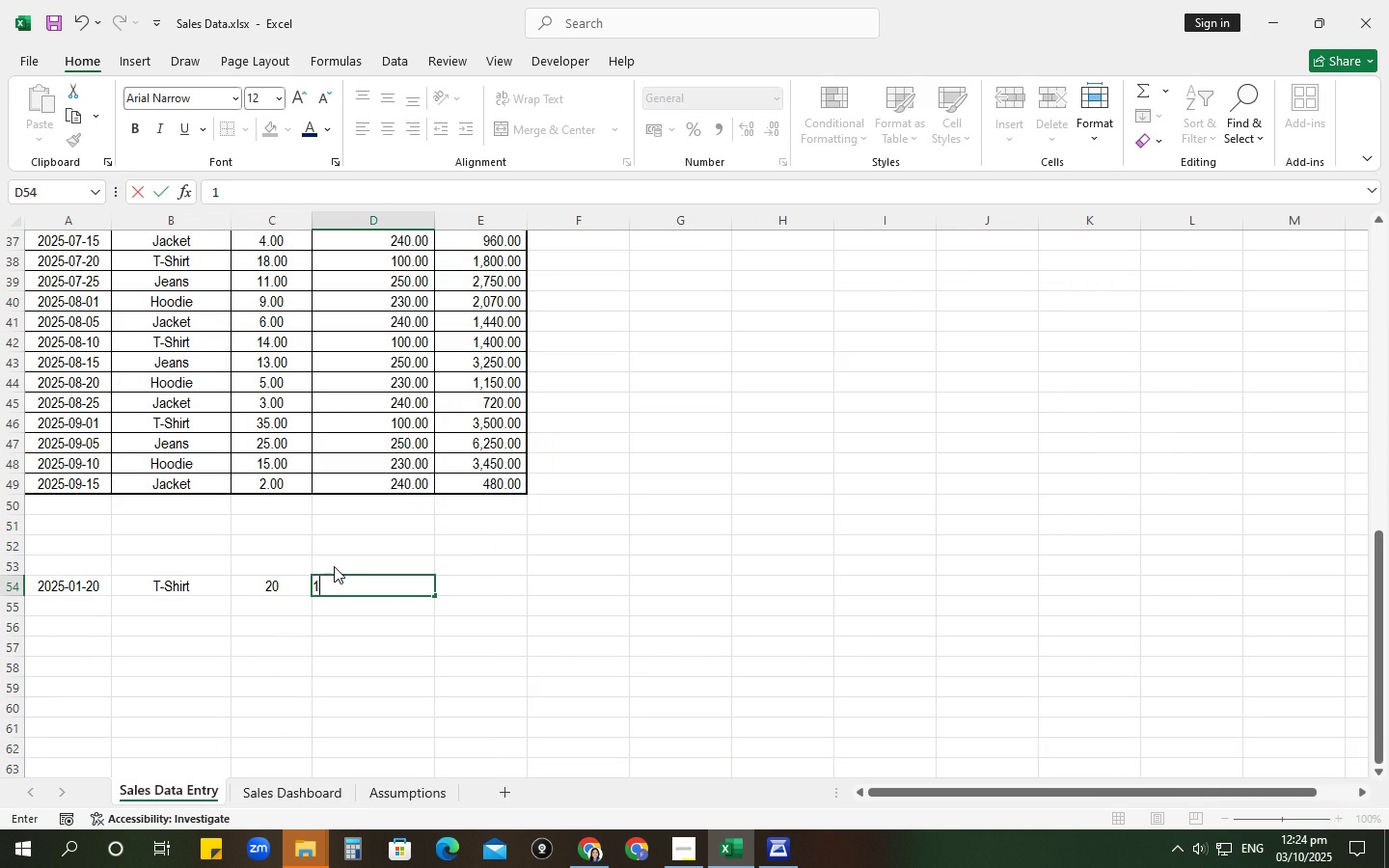 
key(Numpad0)
 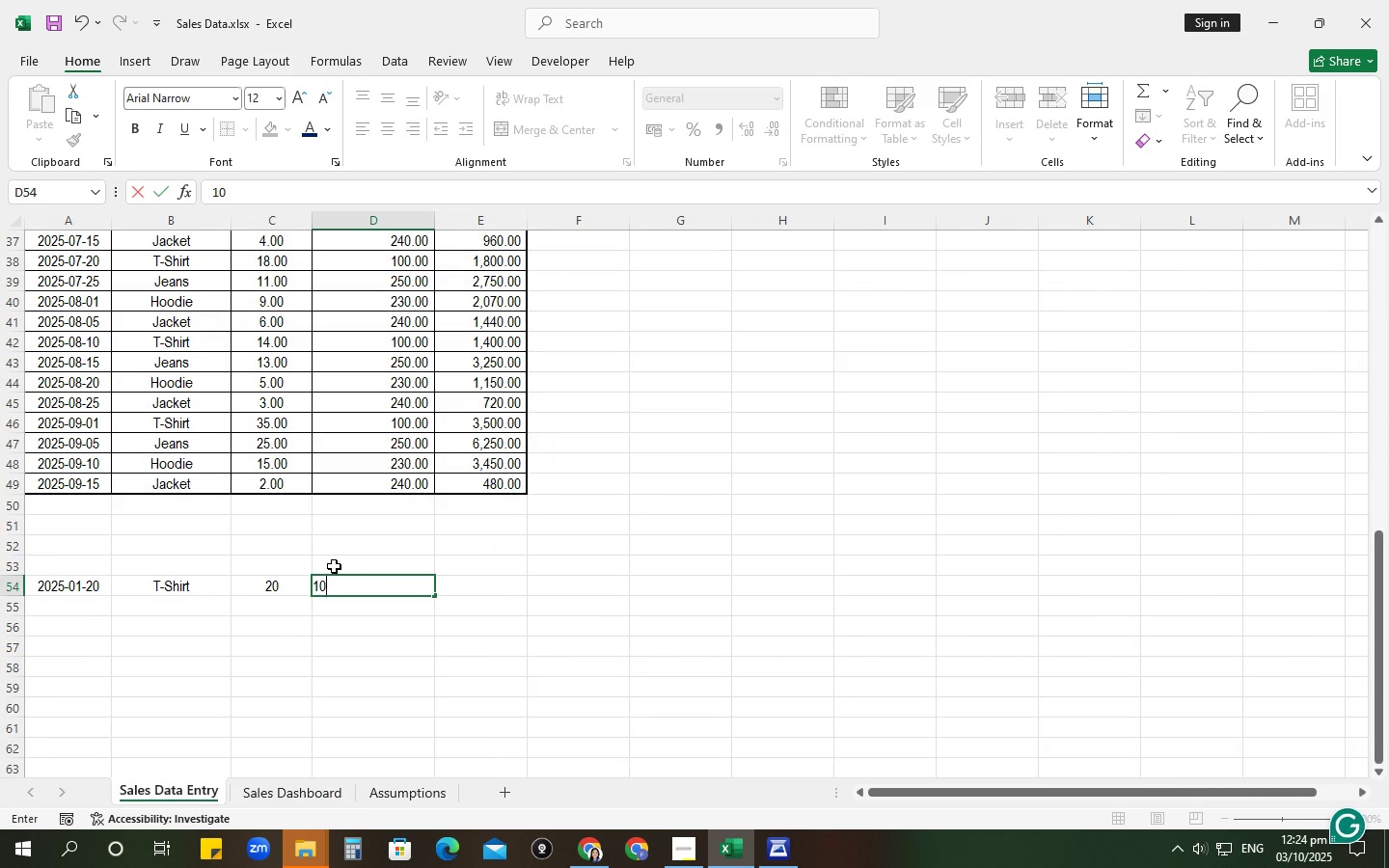 
key(Numpad0)
 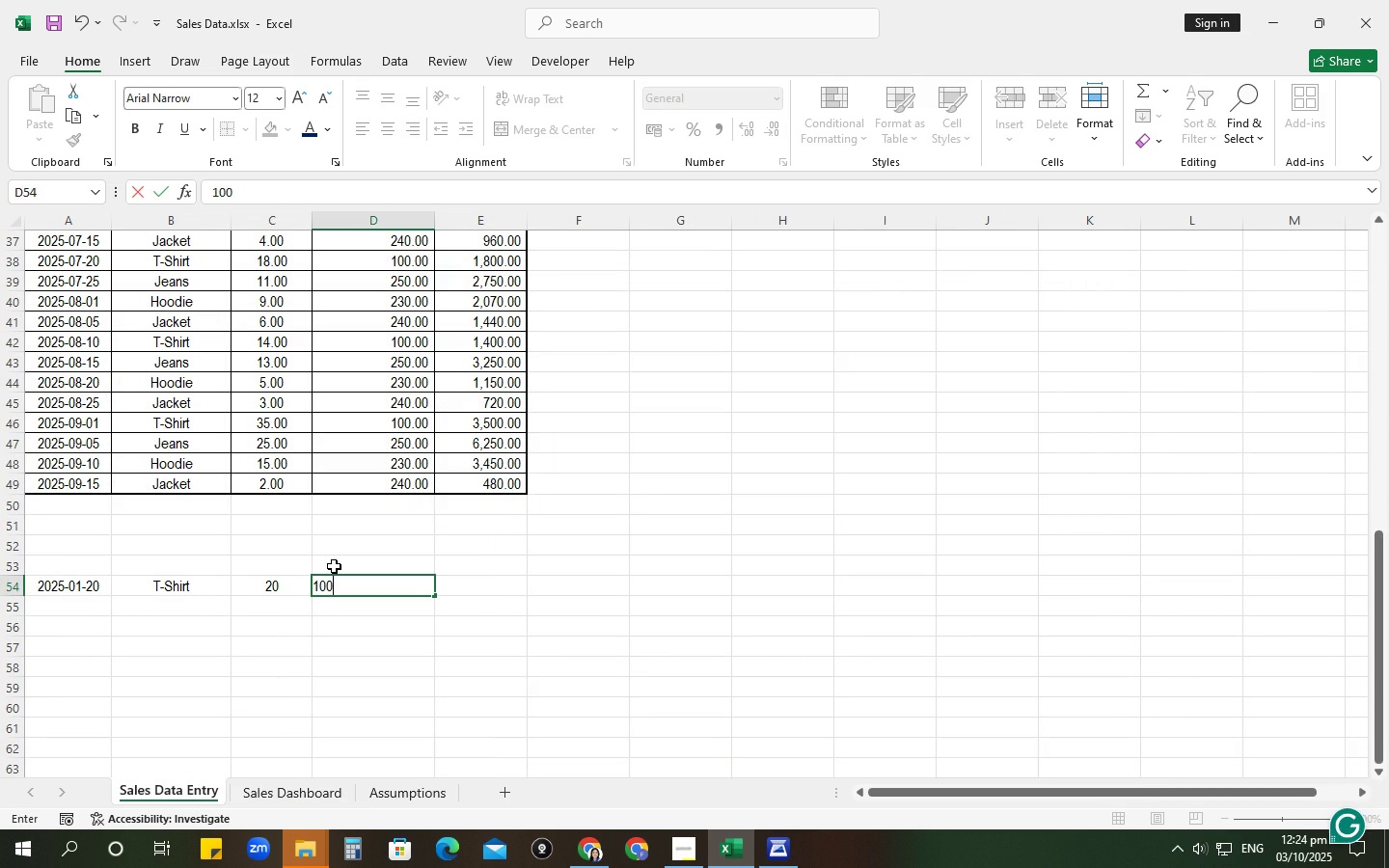 
key(Tab)
 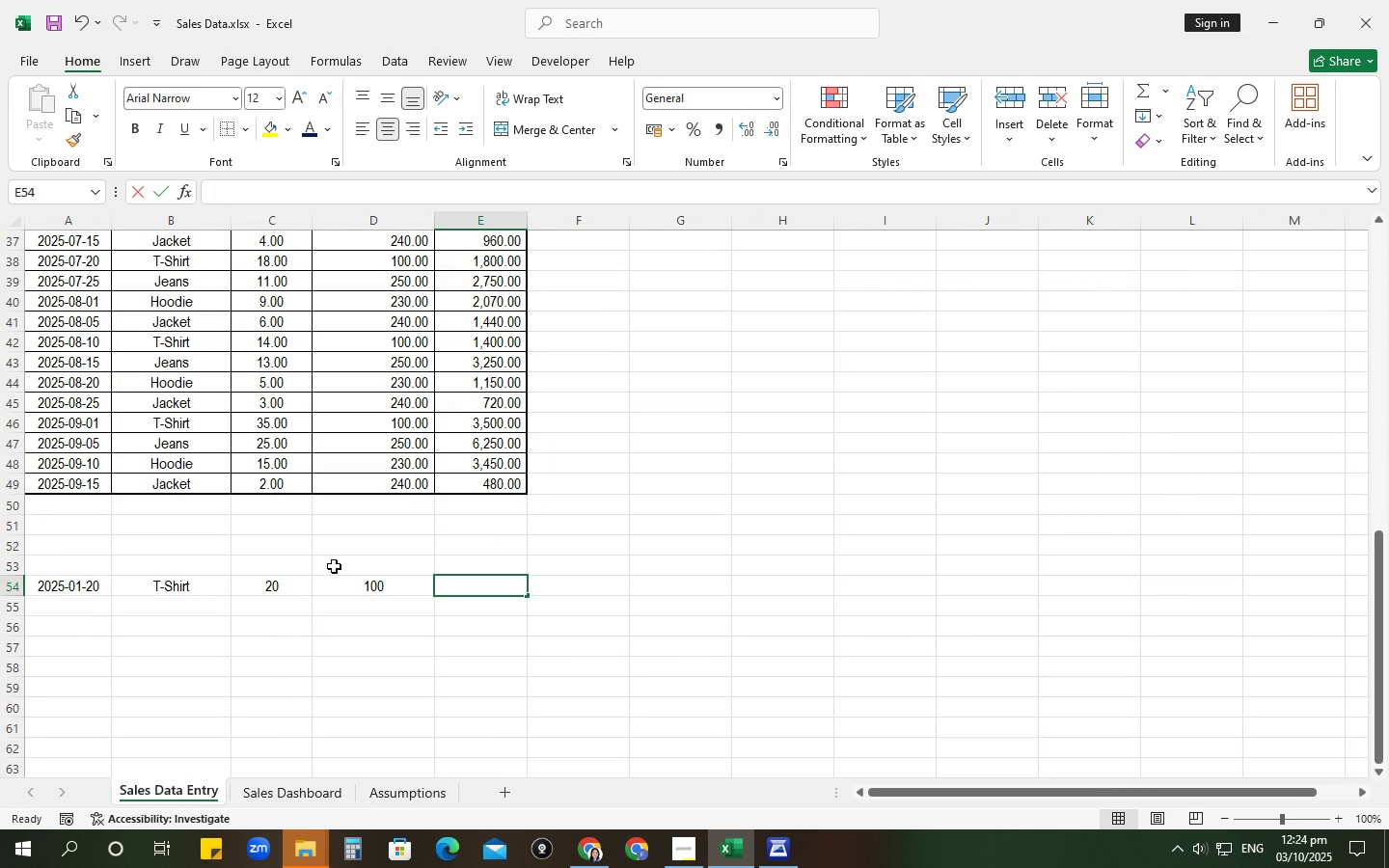 
key(Equal)
 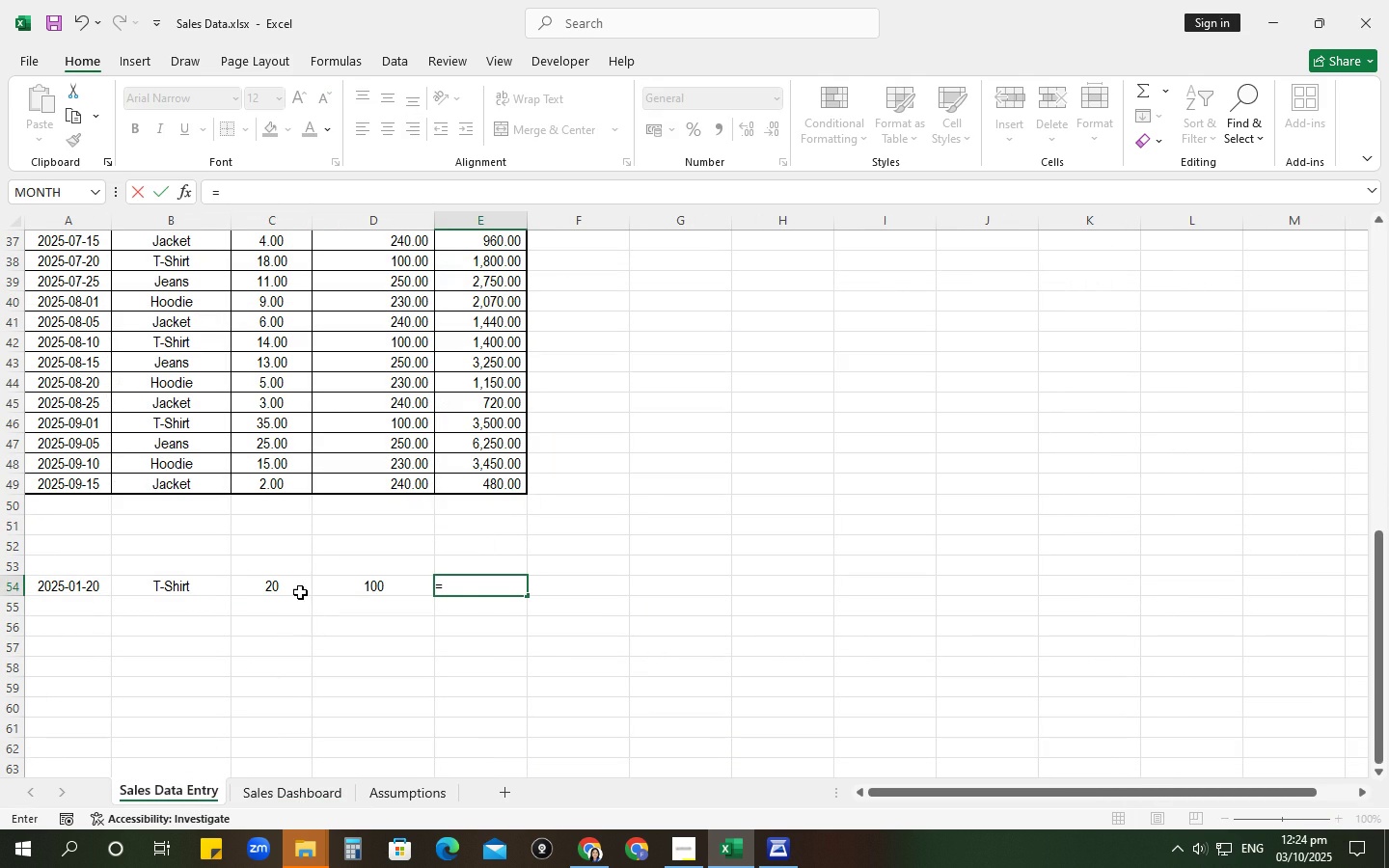 
left_click([294, 582])
 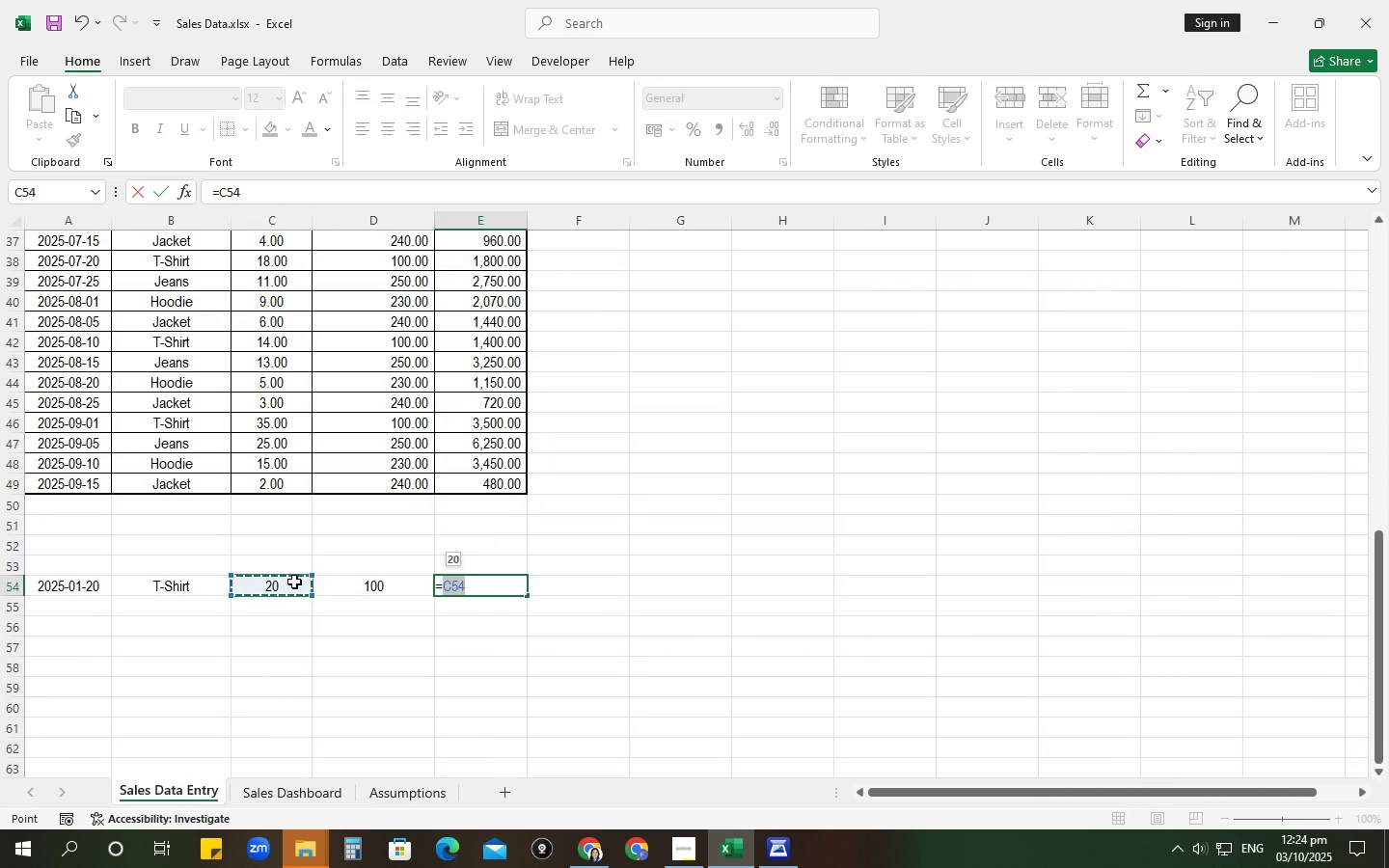 
key(NumpadMultiply)
 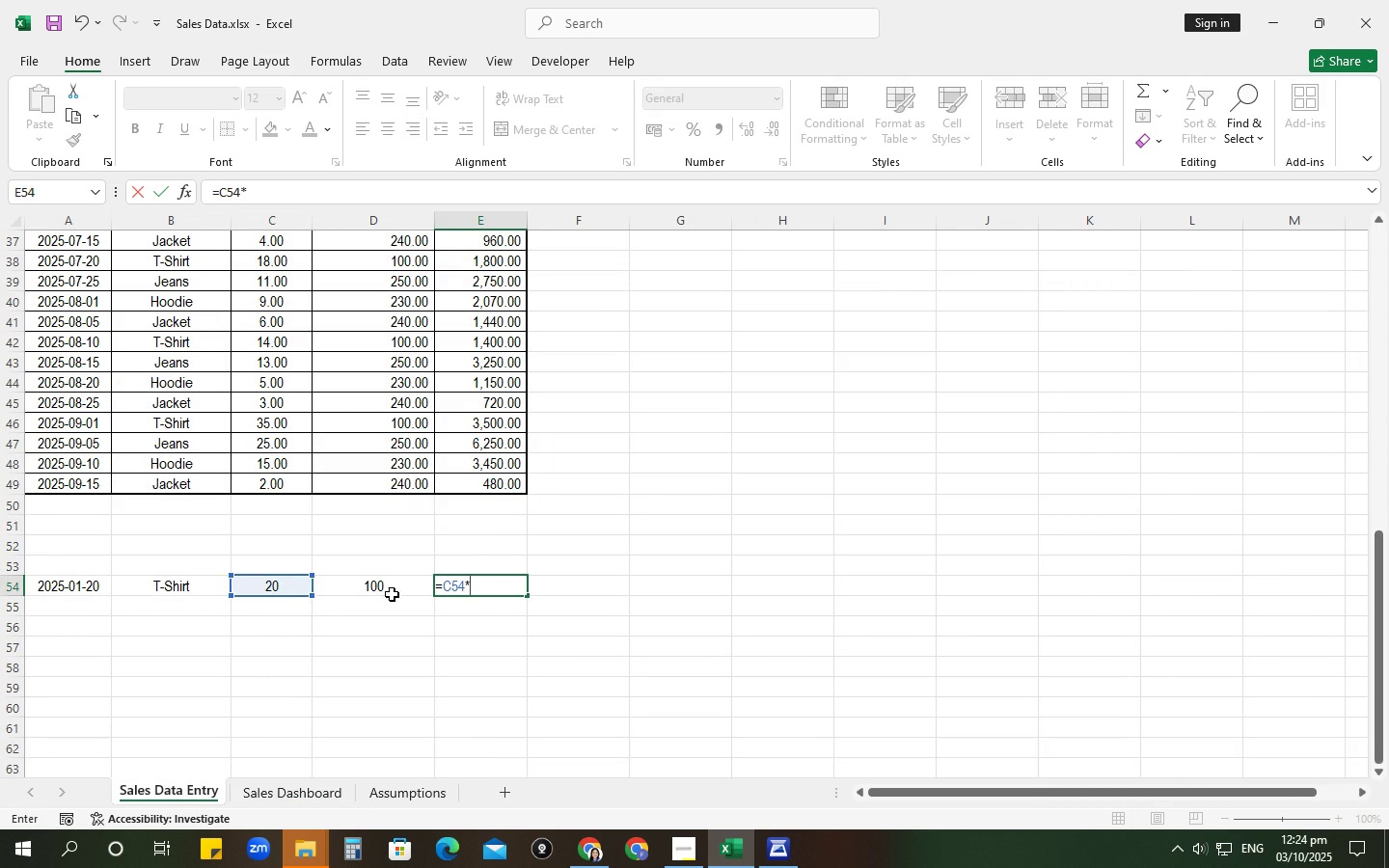 
left_click([410, 594])
 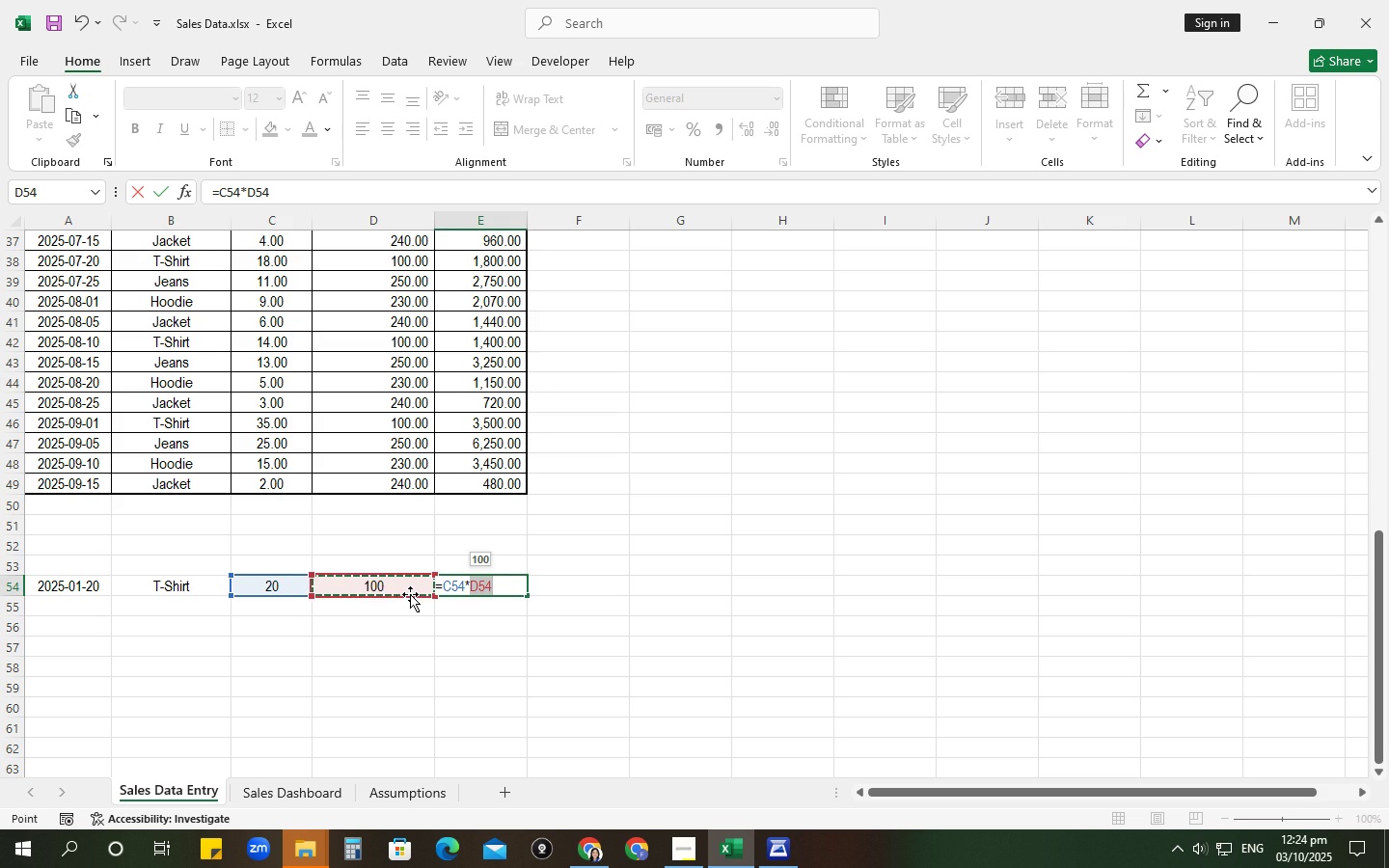 
key(NumpadEnter)